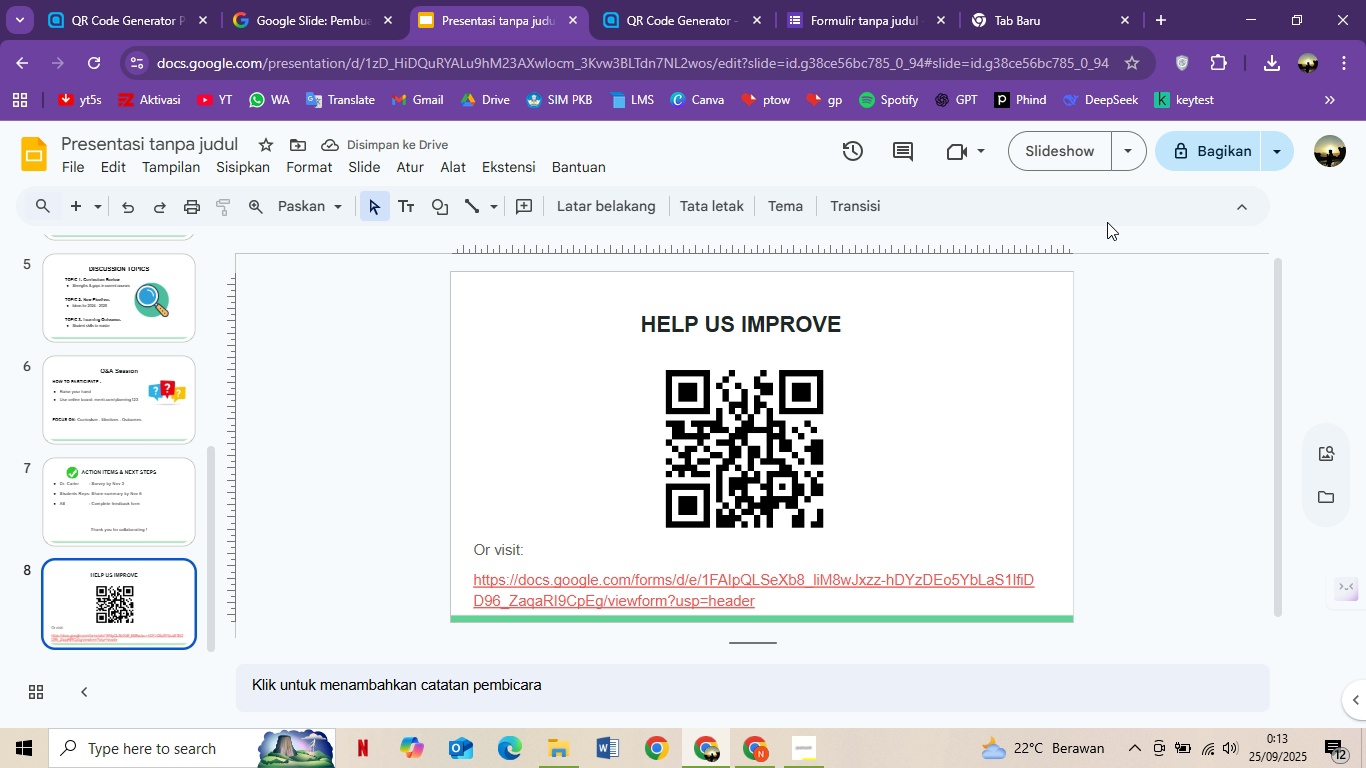 
left_click([763, 20])
 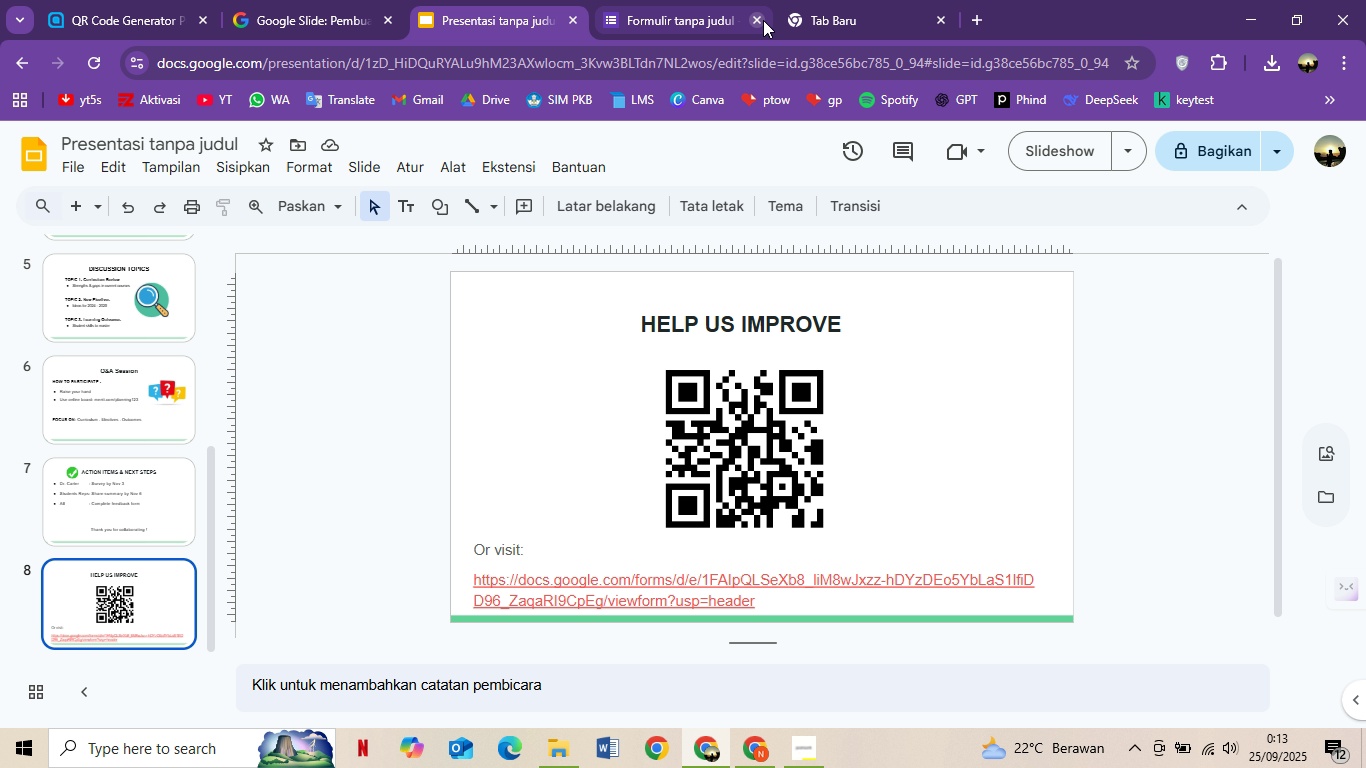 
left_click([763, 20])
 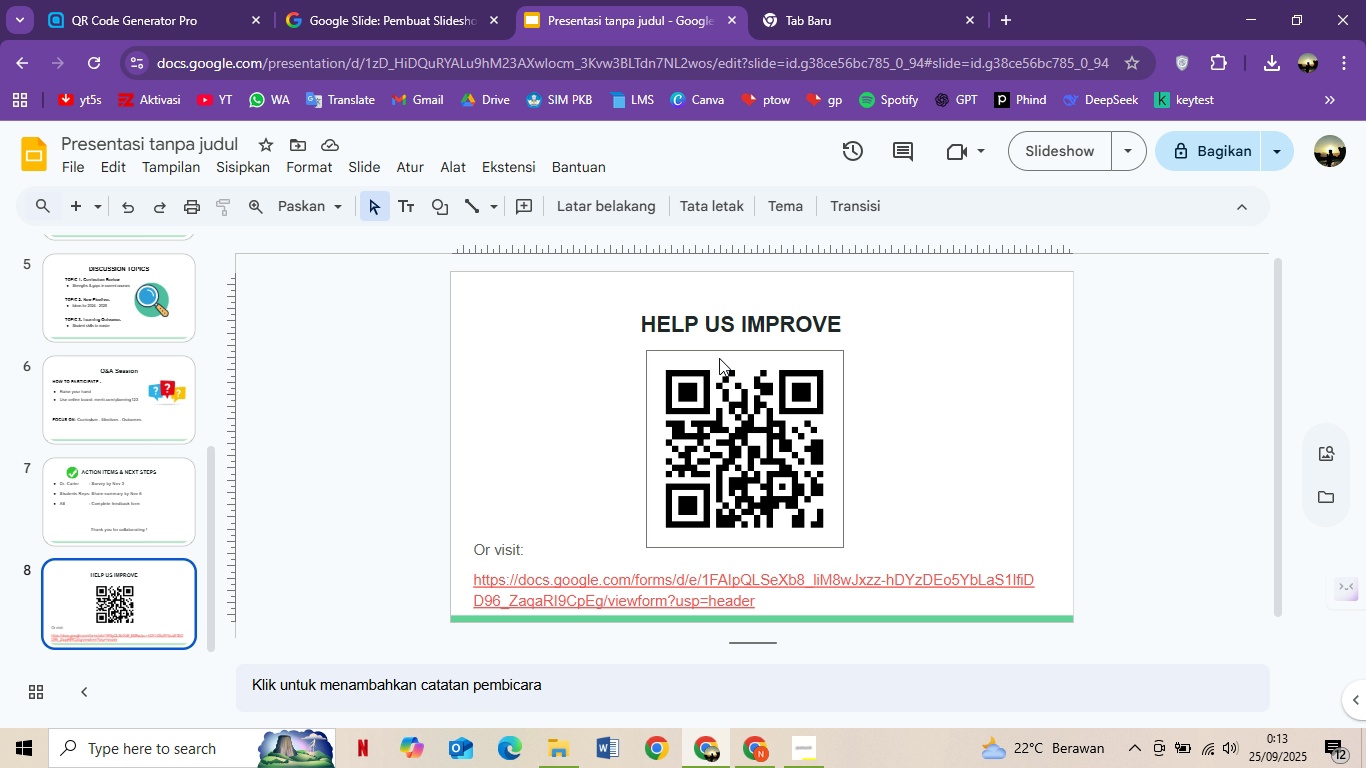 
left_click([719, 358])
 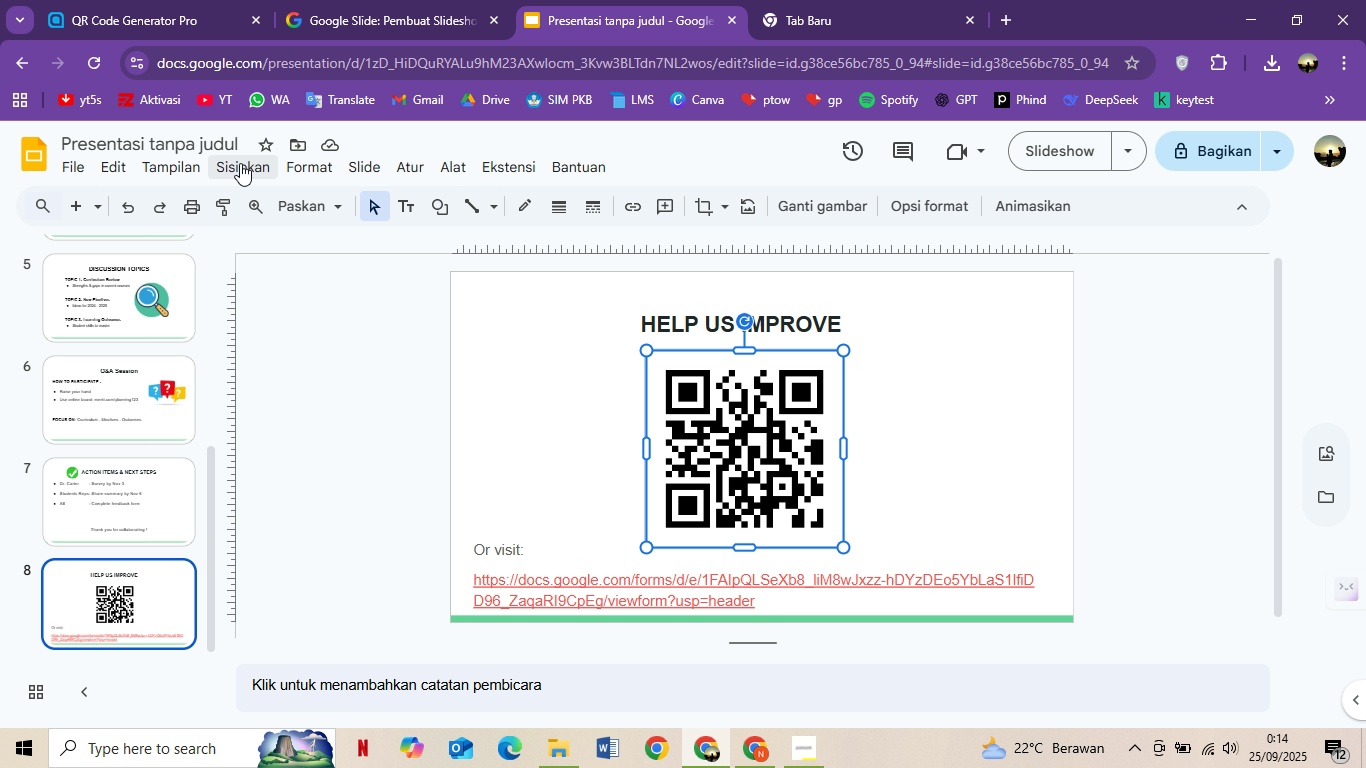 
left_click([254, 163])
 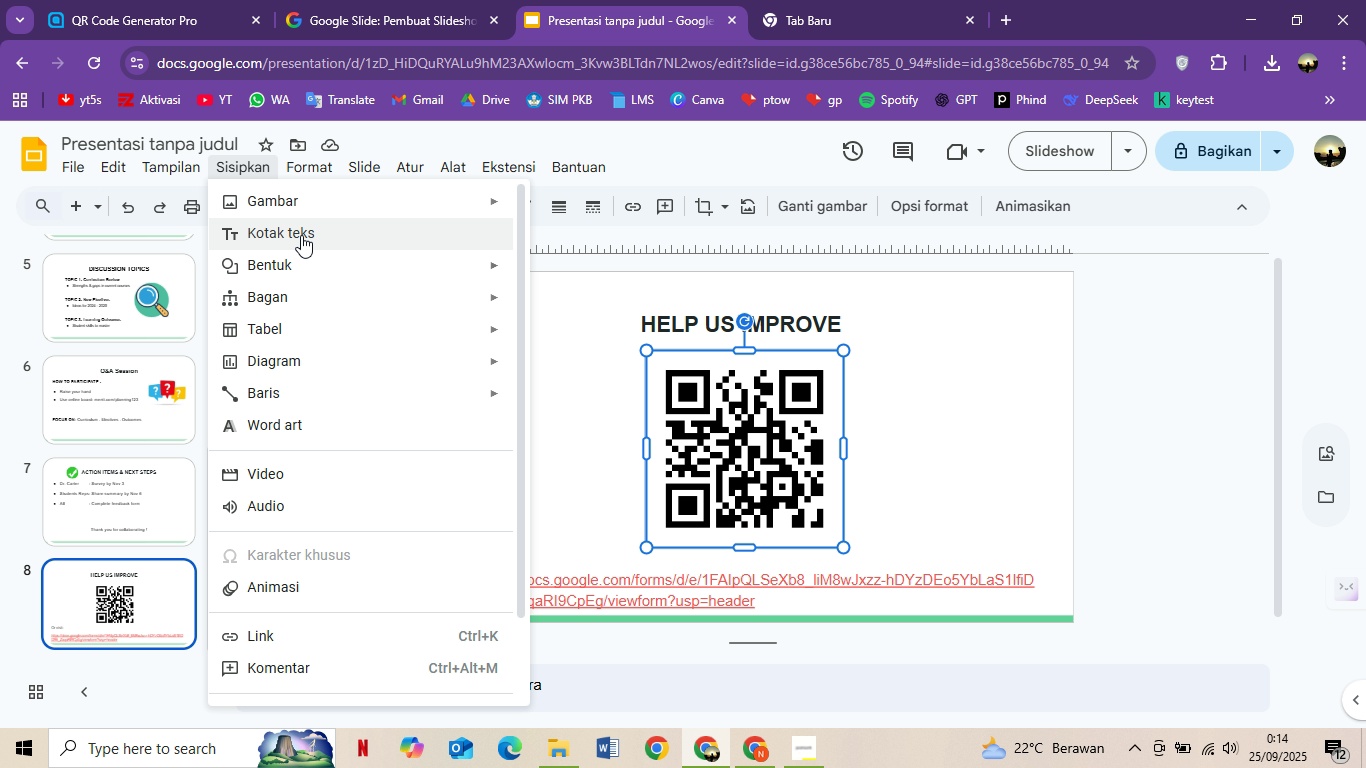 
left_click([301, 235])
 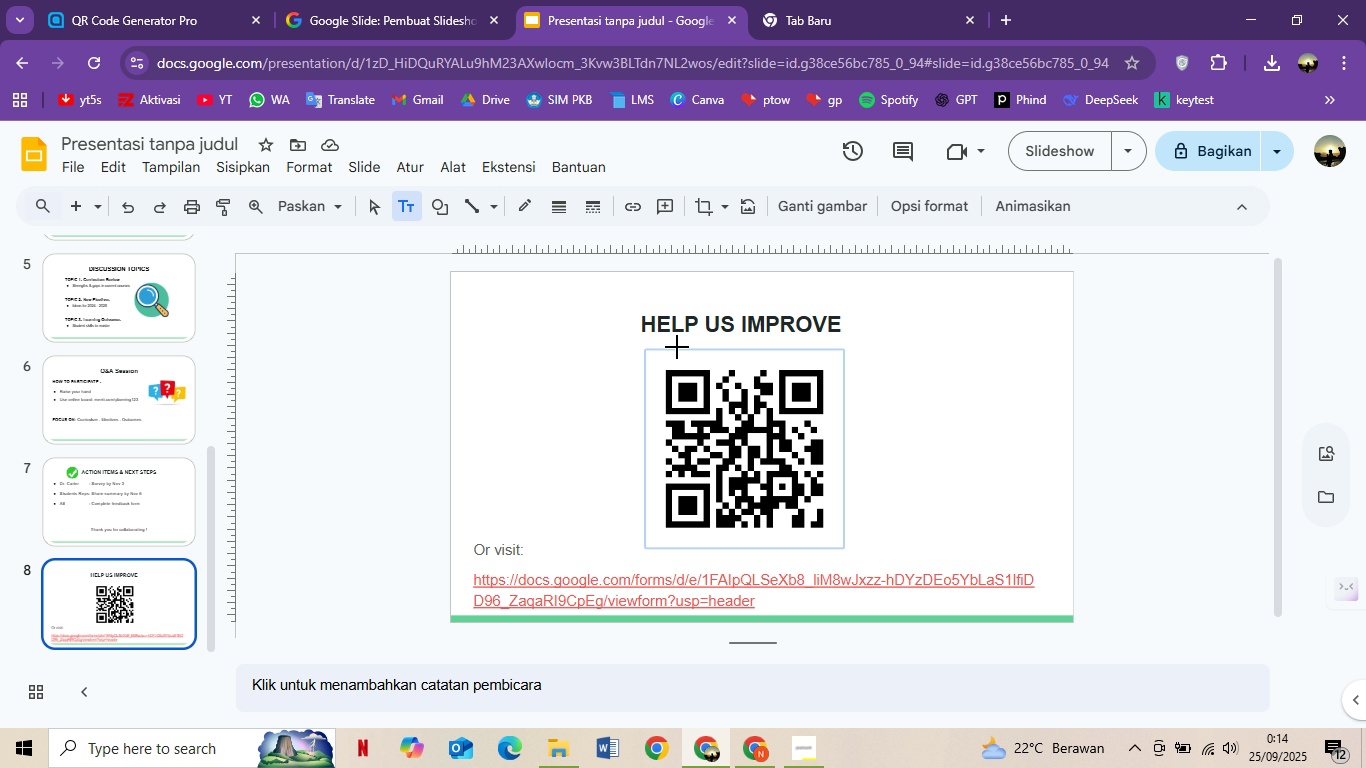 
wait(8.16)
 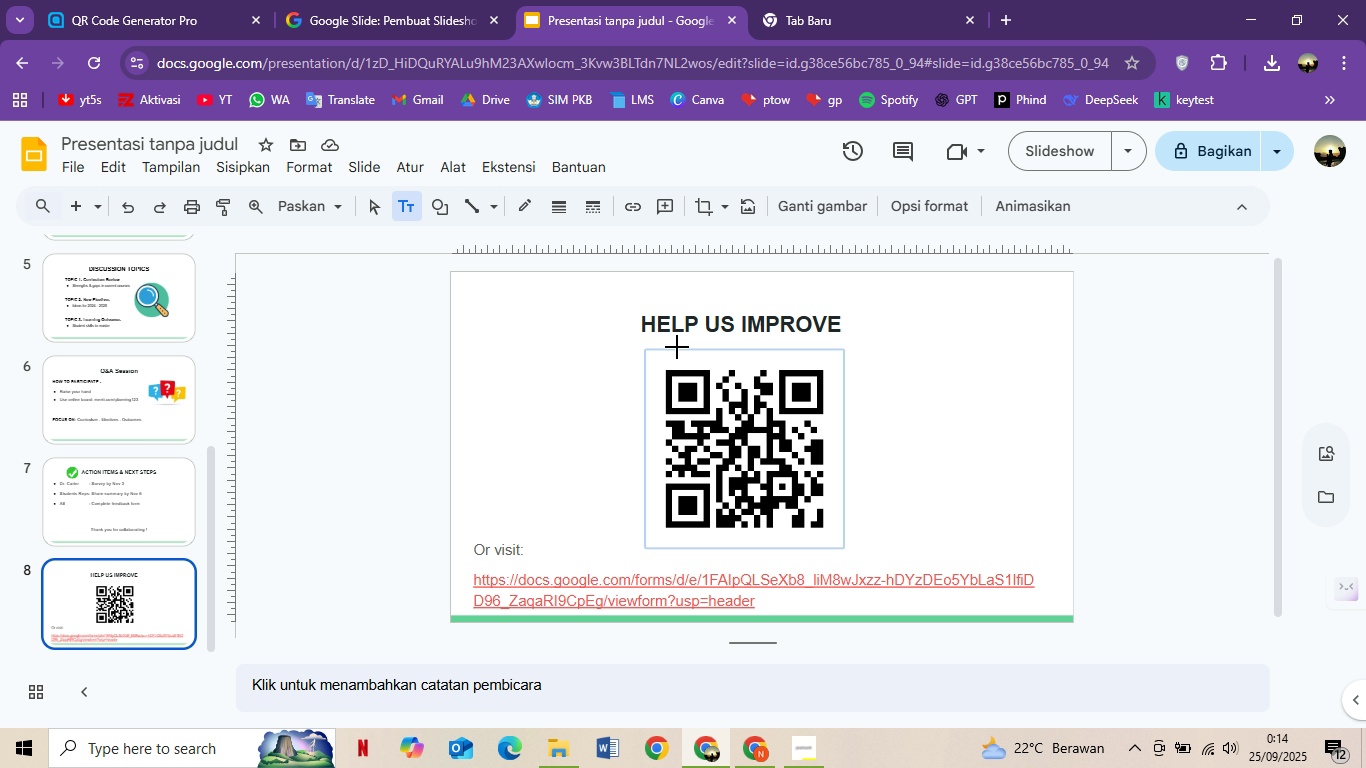 
left_click([341, 215])
 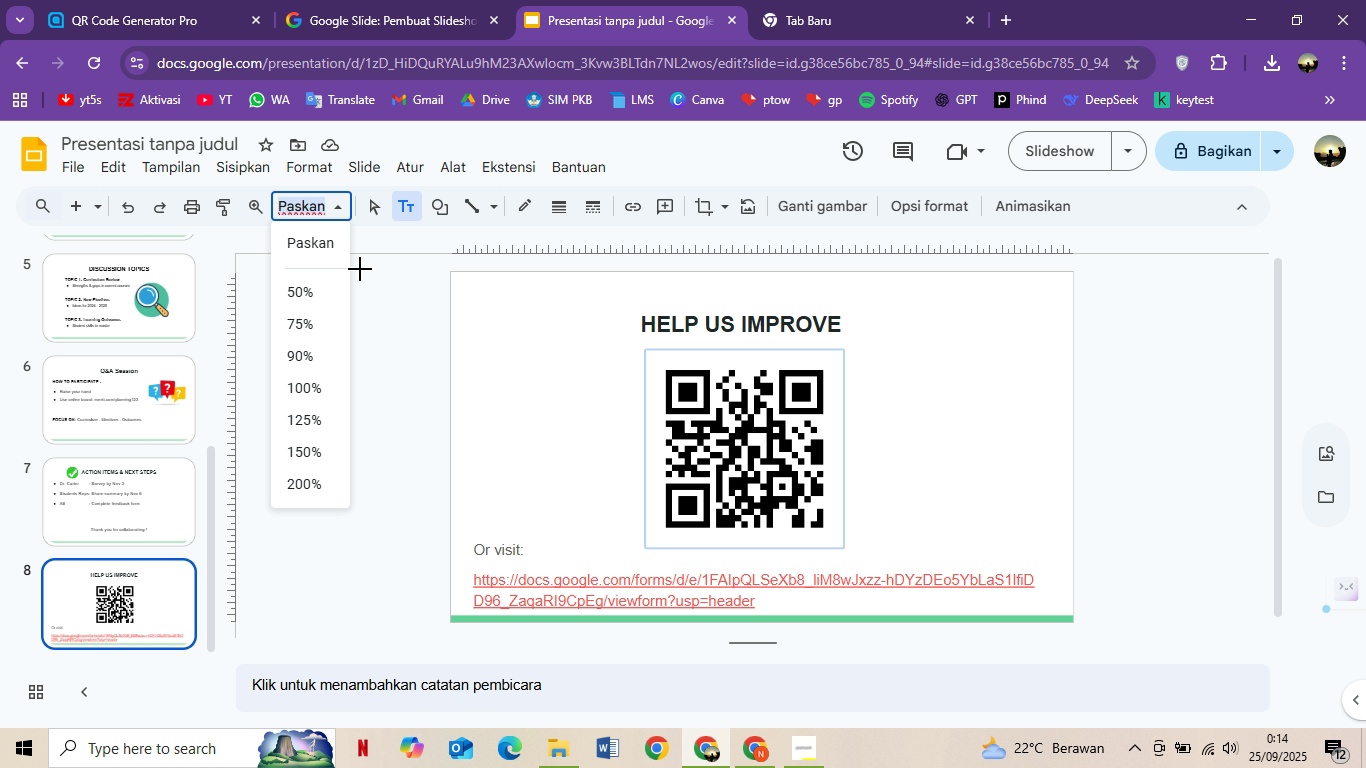 
left_click([360, 269])
 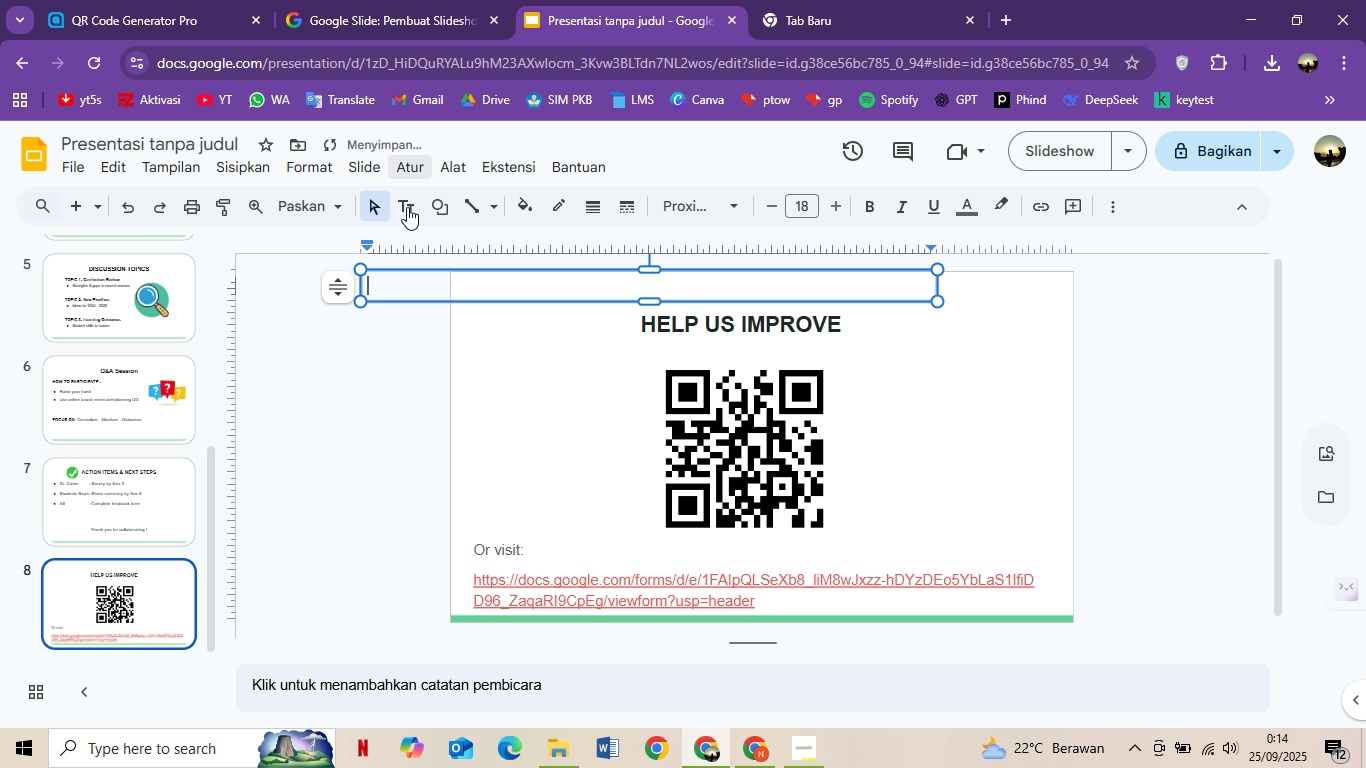 
left_click([407, 207])
 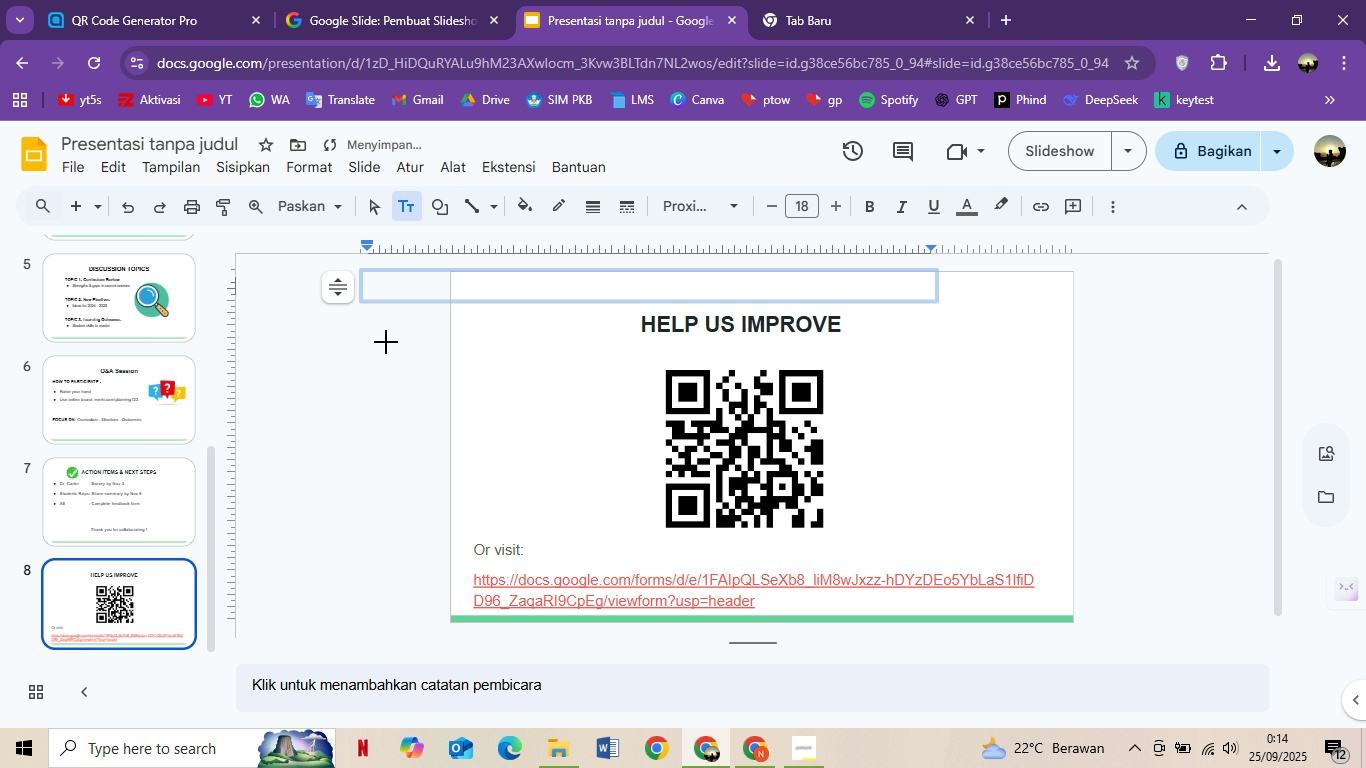 
left_click_drag(start_coordinate=[371, 370], to_coordinate=[365, 371])
 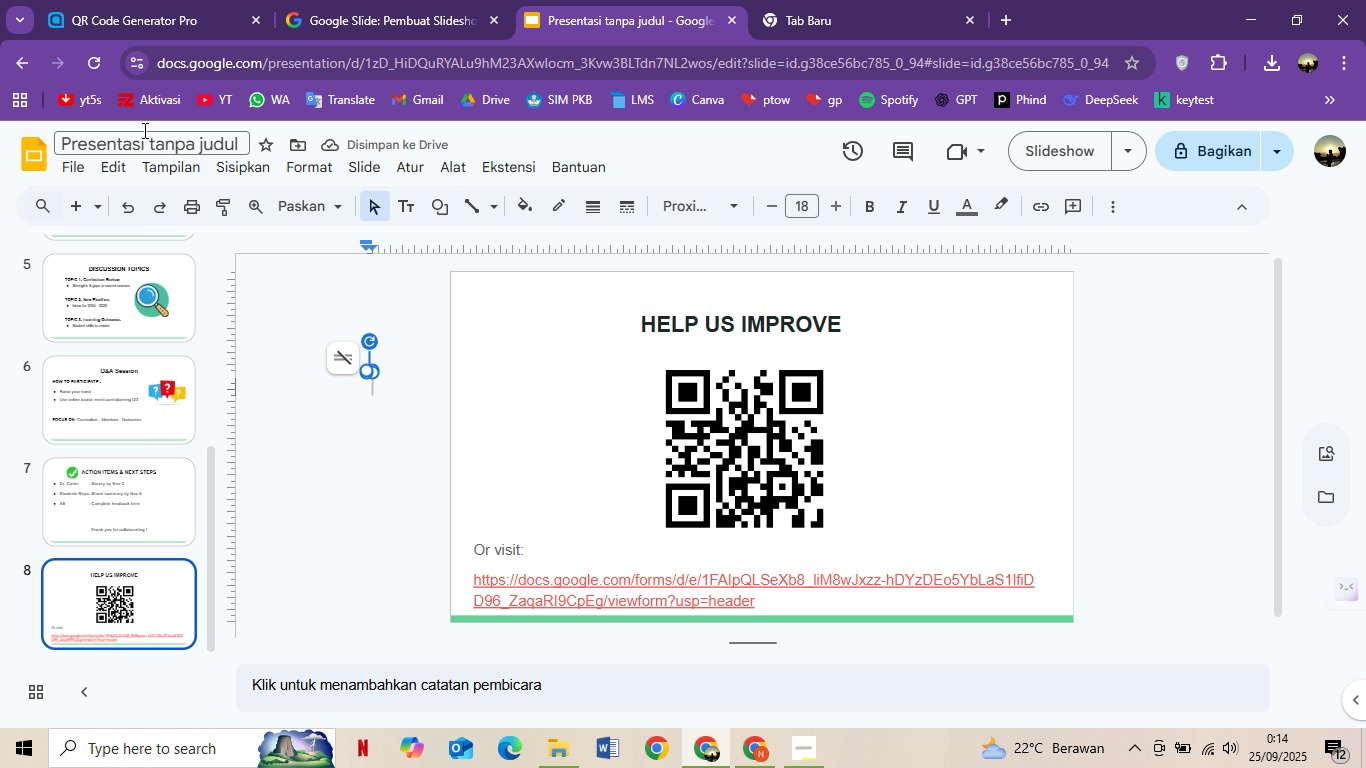 
left_click([824, 754])
 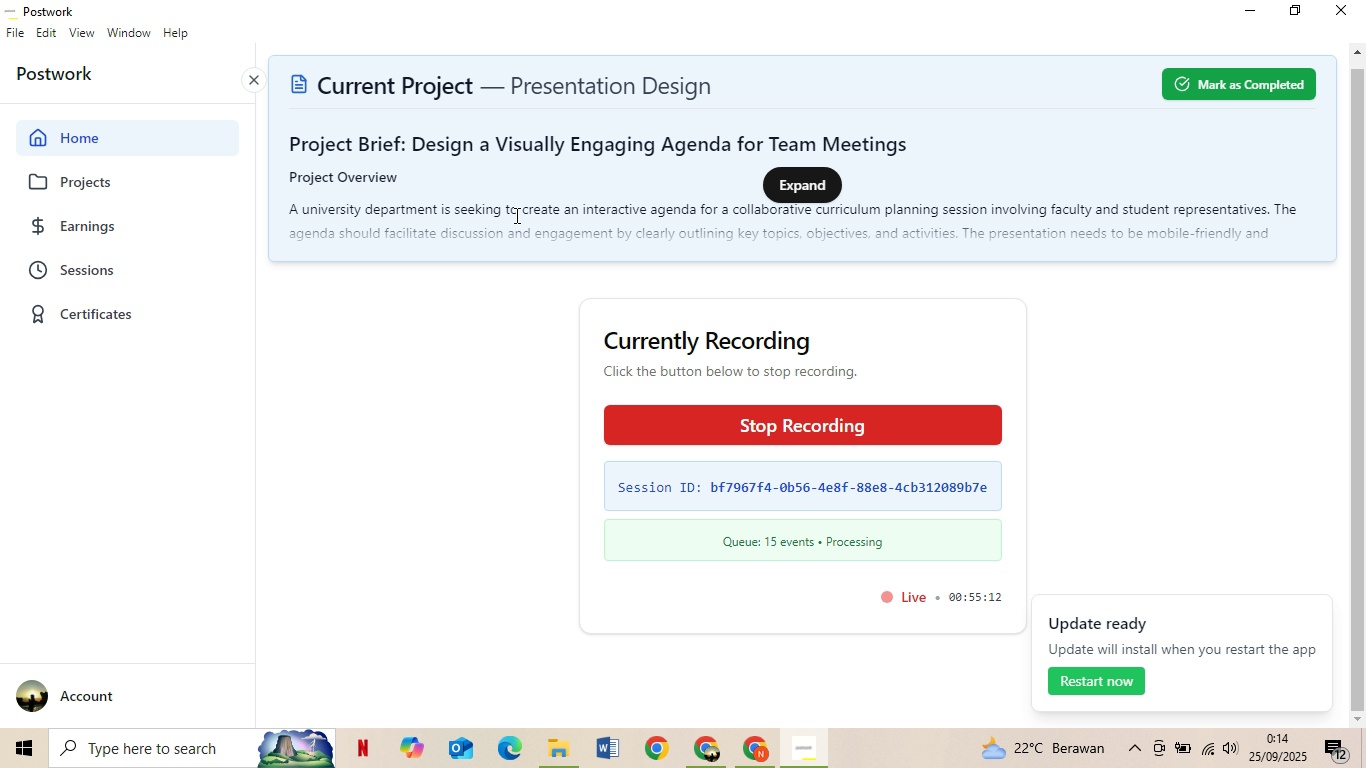 
scroll: coordinate [488, 142], scroll_direction: up, amount: 2.0
 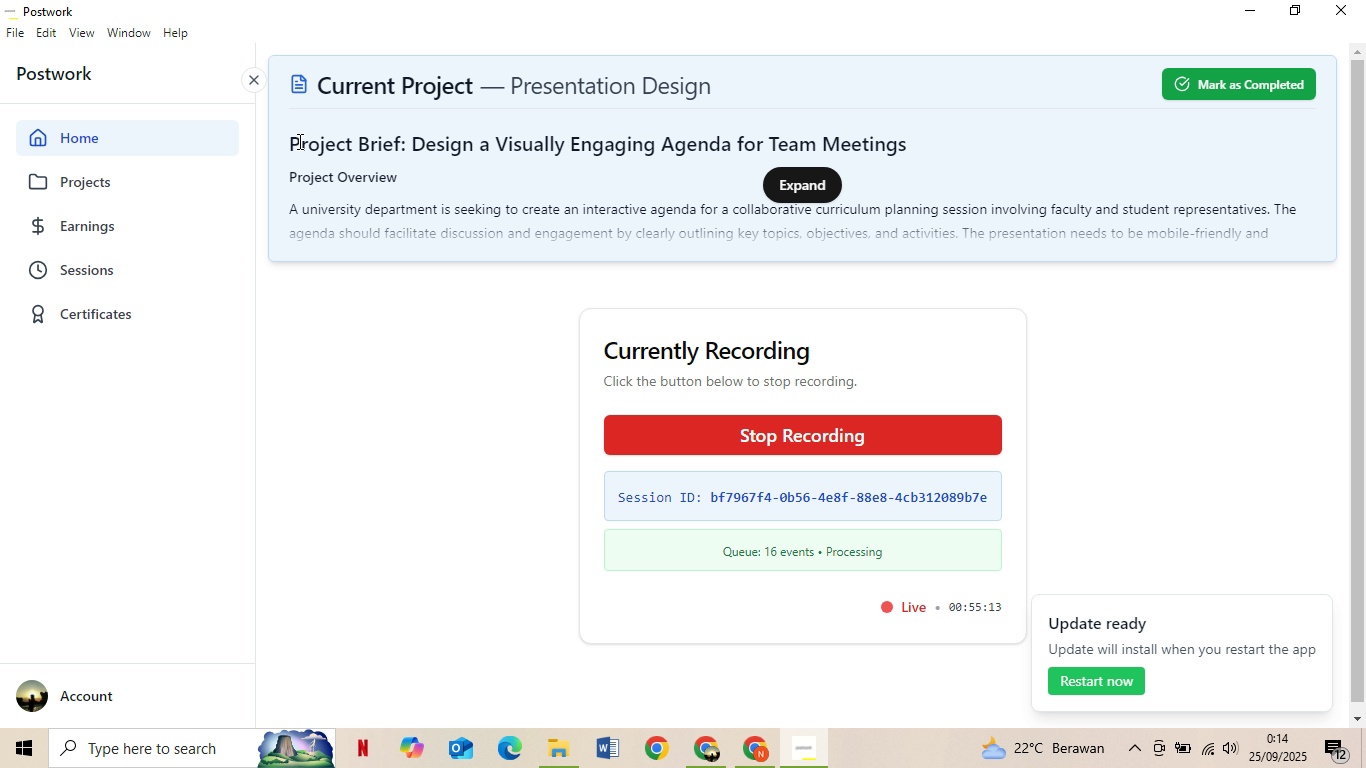 
left_click_drag(start_coordinate=[292, 138], to_coordinate=[919, 140])
 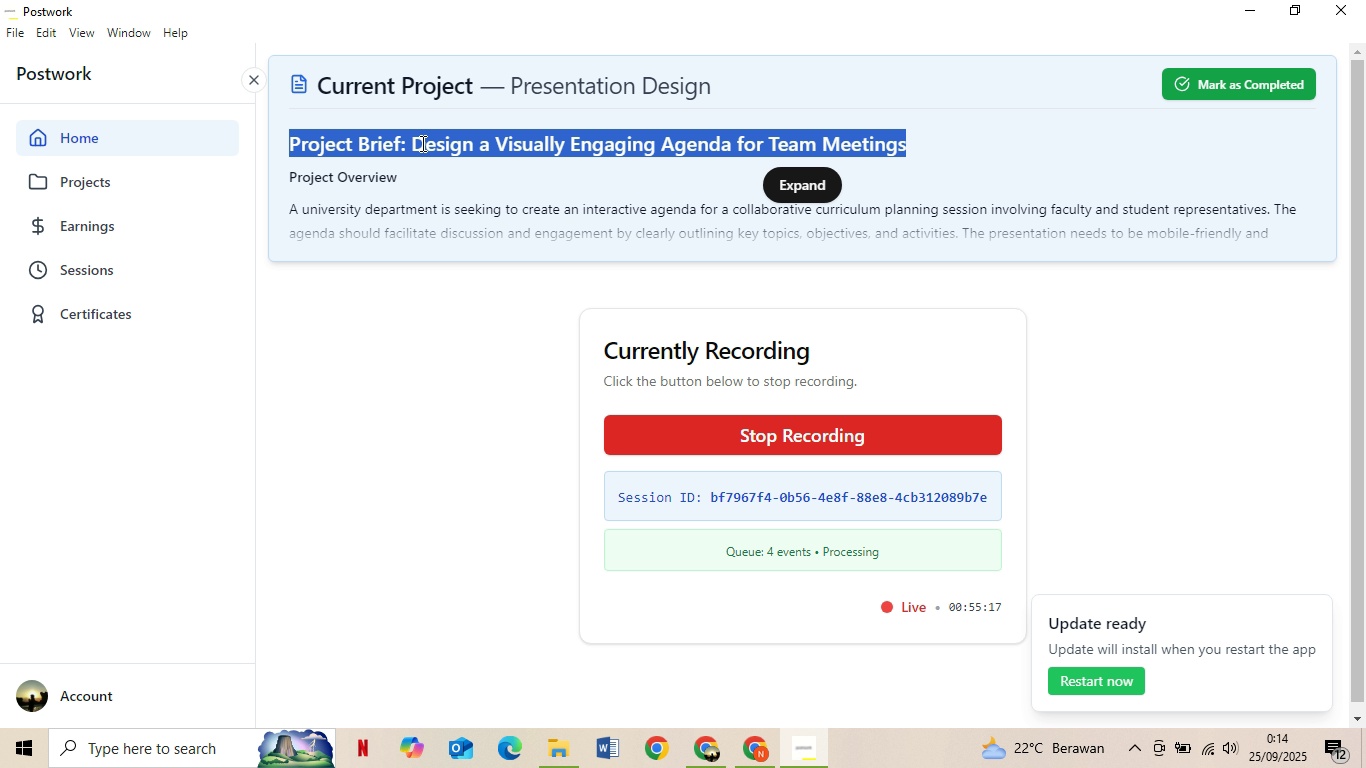 
key(Control+C)
 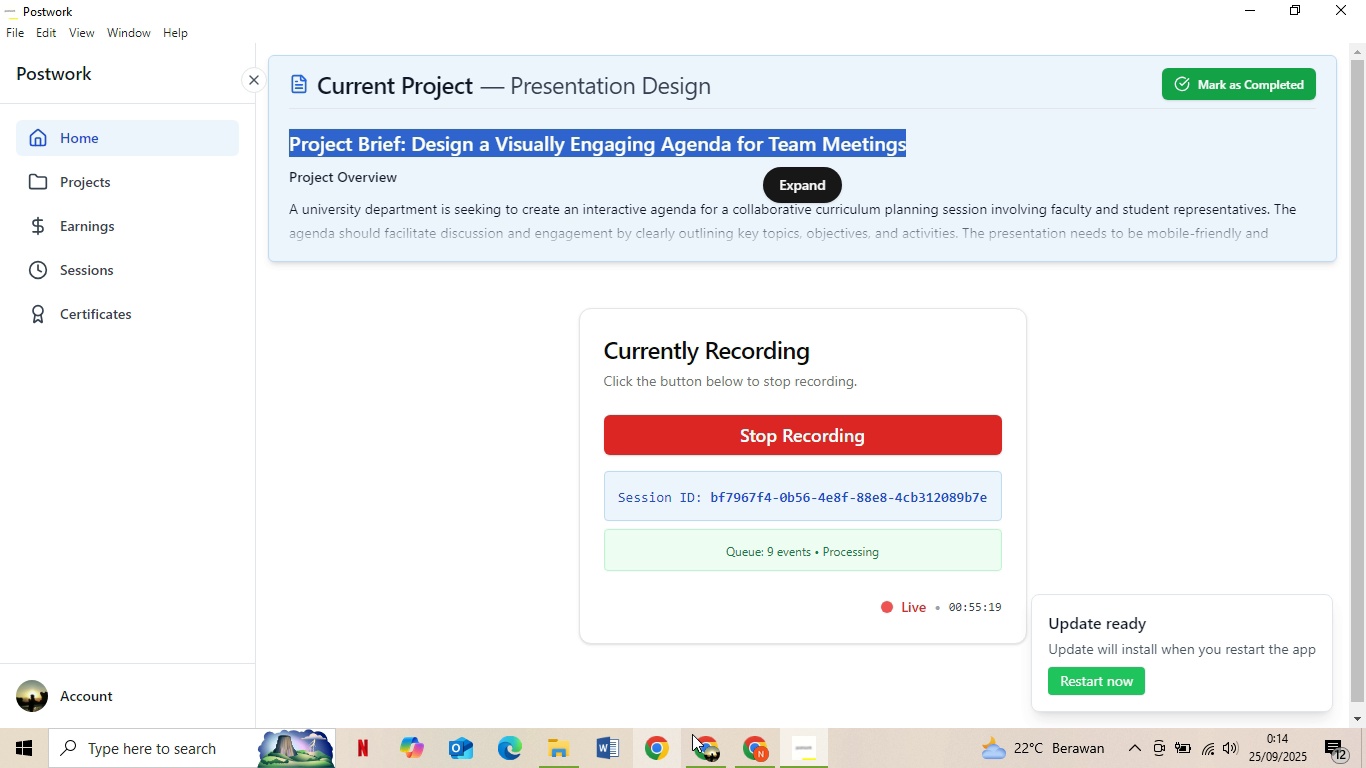 
left_click([716, 748])
 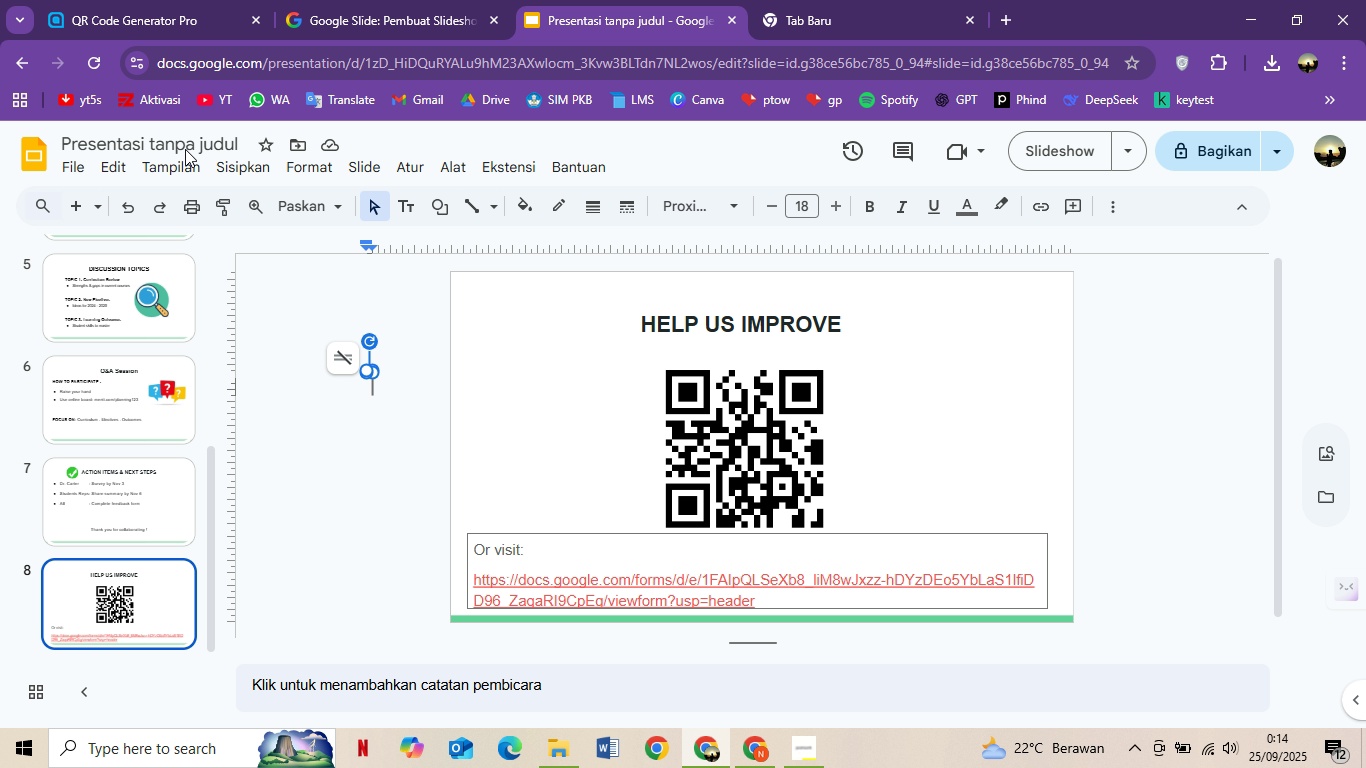 
left_click([185, 139])
 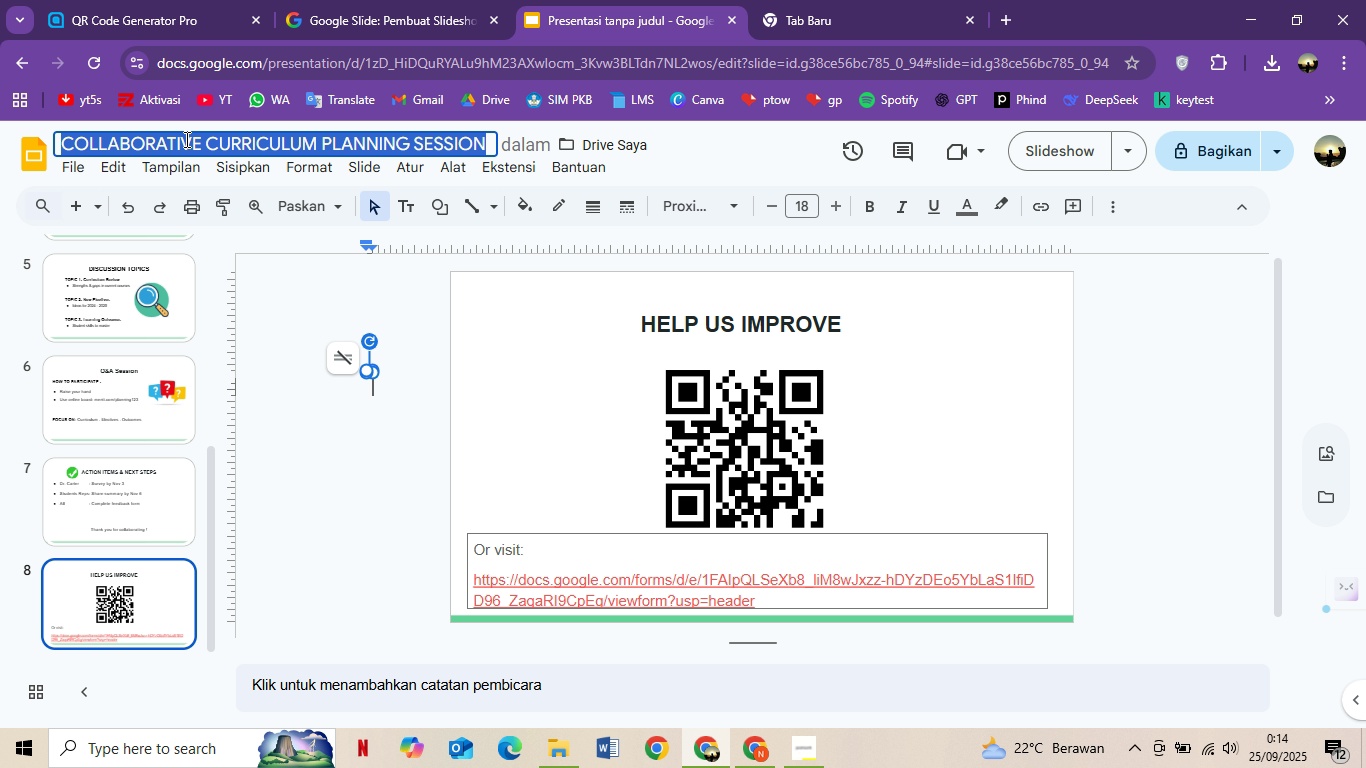 
hold_key(key=ControlLeft, duration=0.34)